 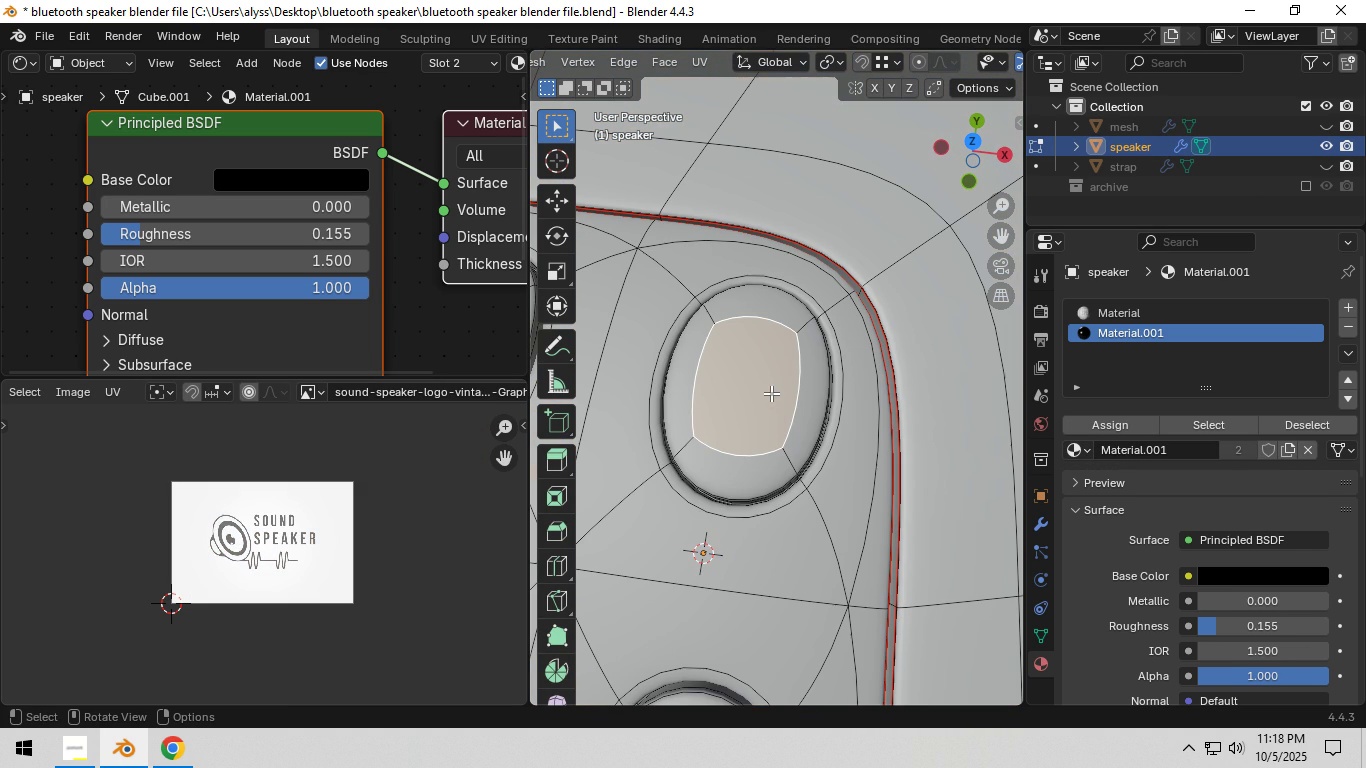 
left_click([771, 393])
 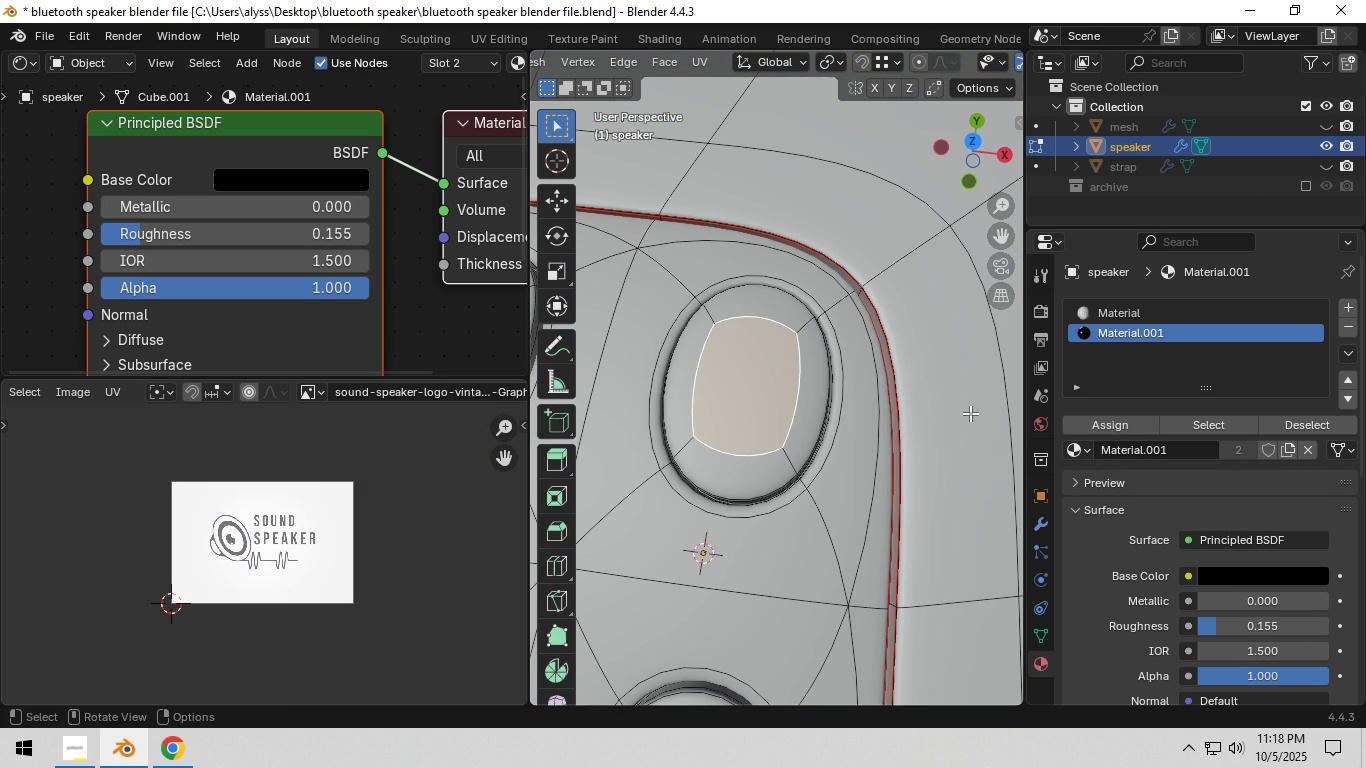 
key(I)
 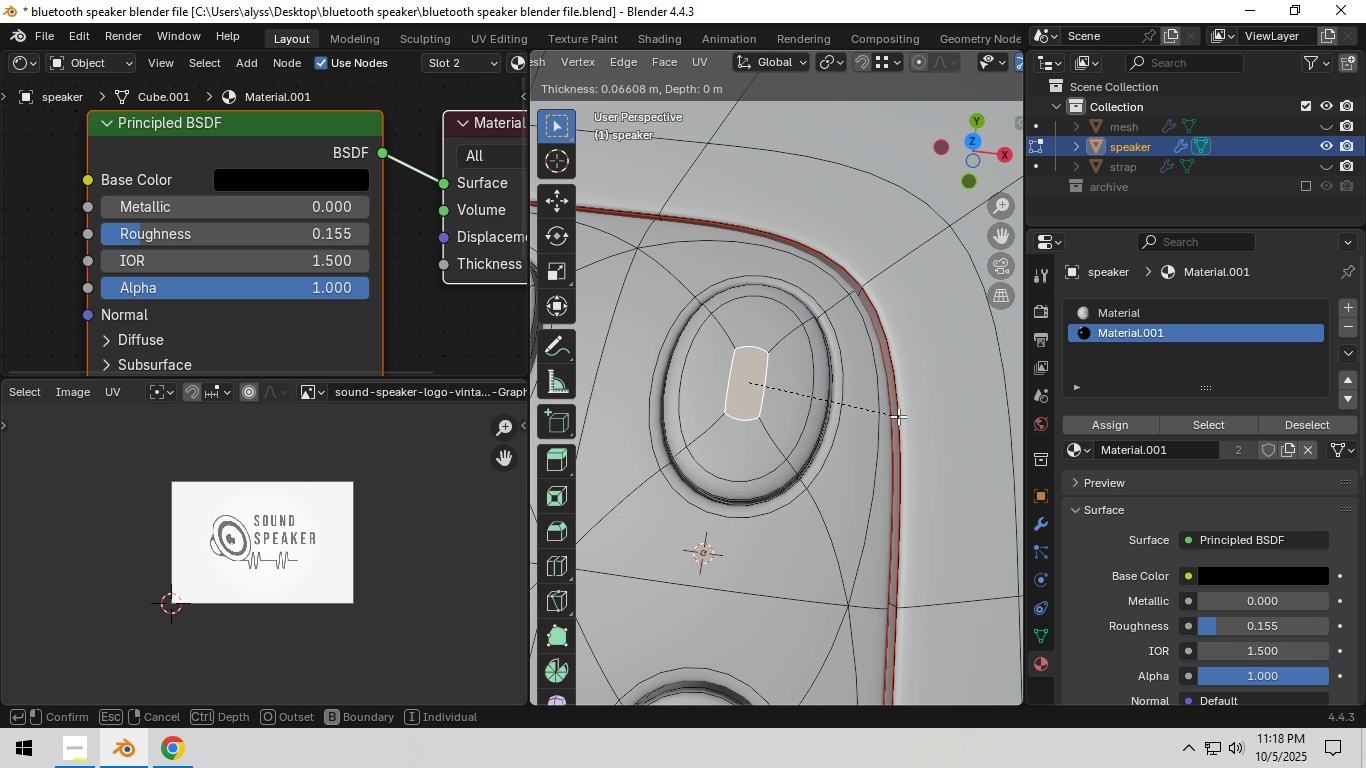 
left_click([898, 416])
 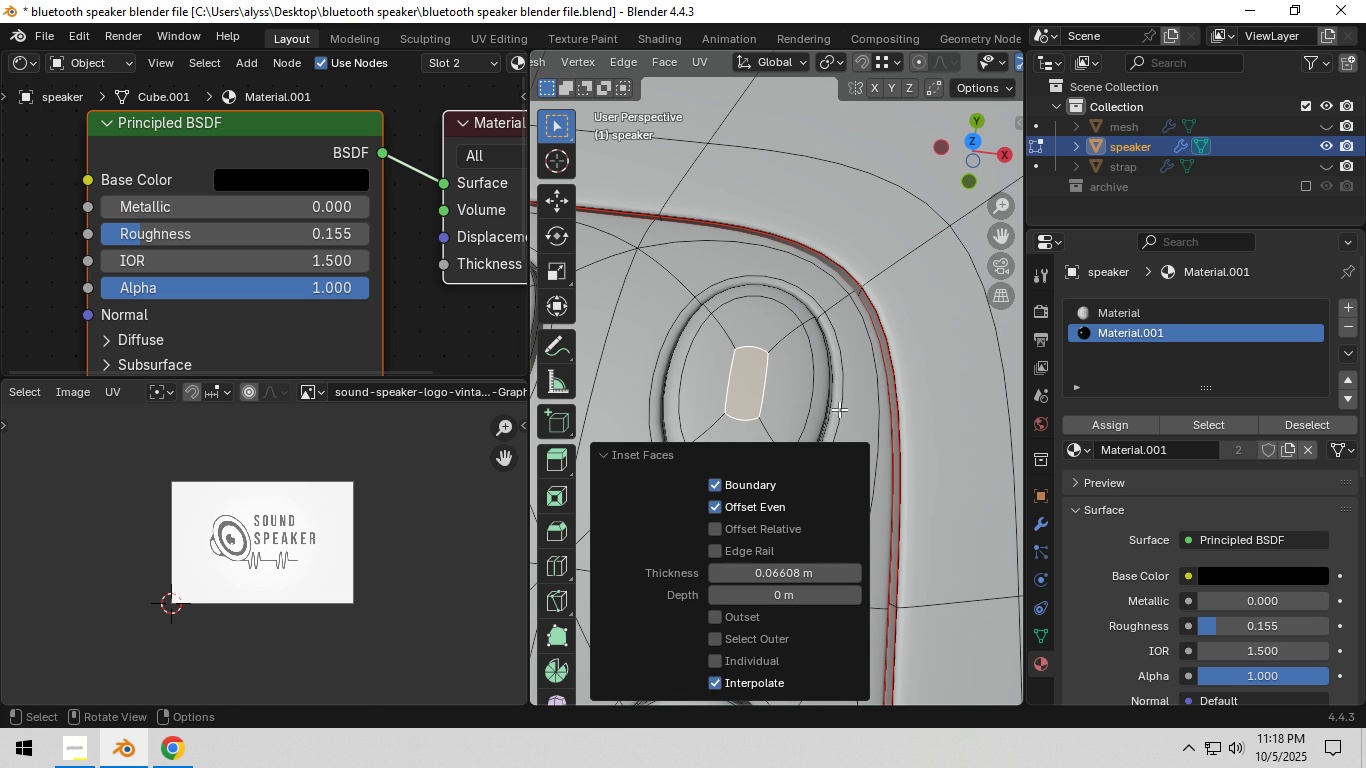 
type(sx)
 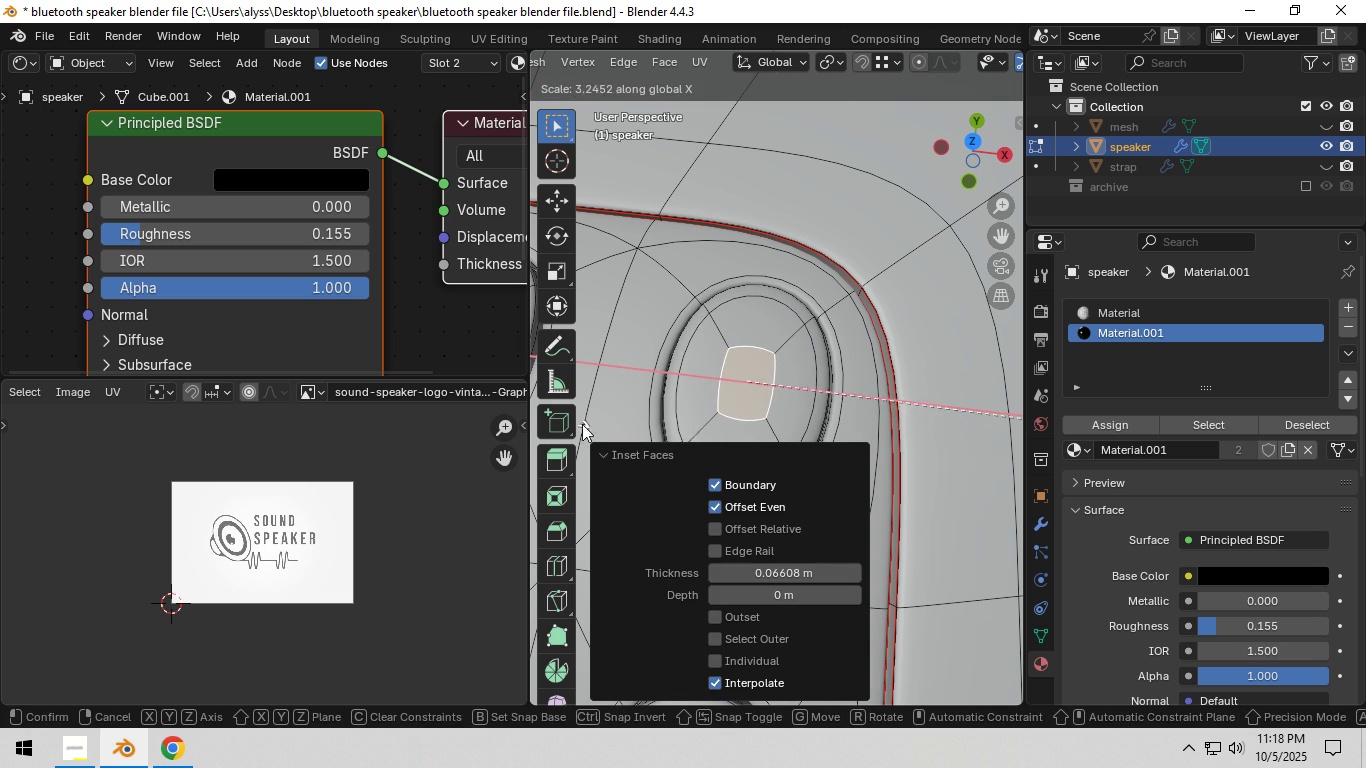 
left_click([613, 424])
 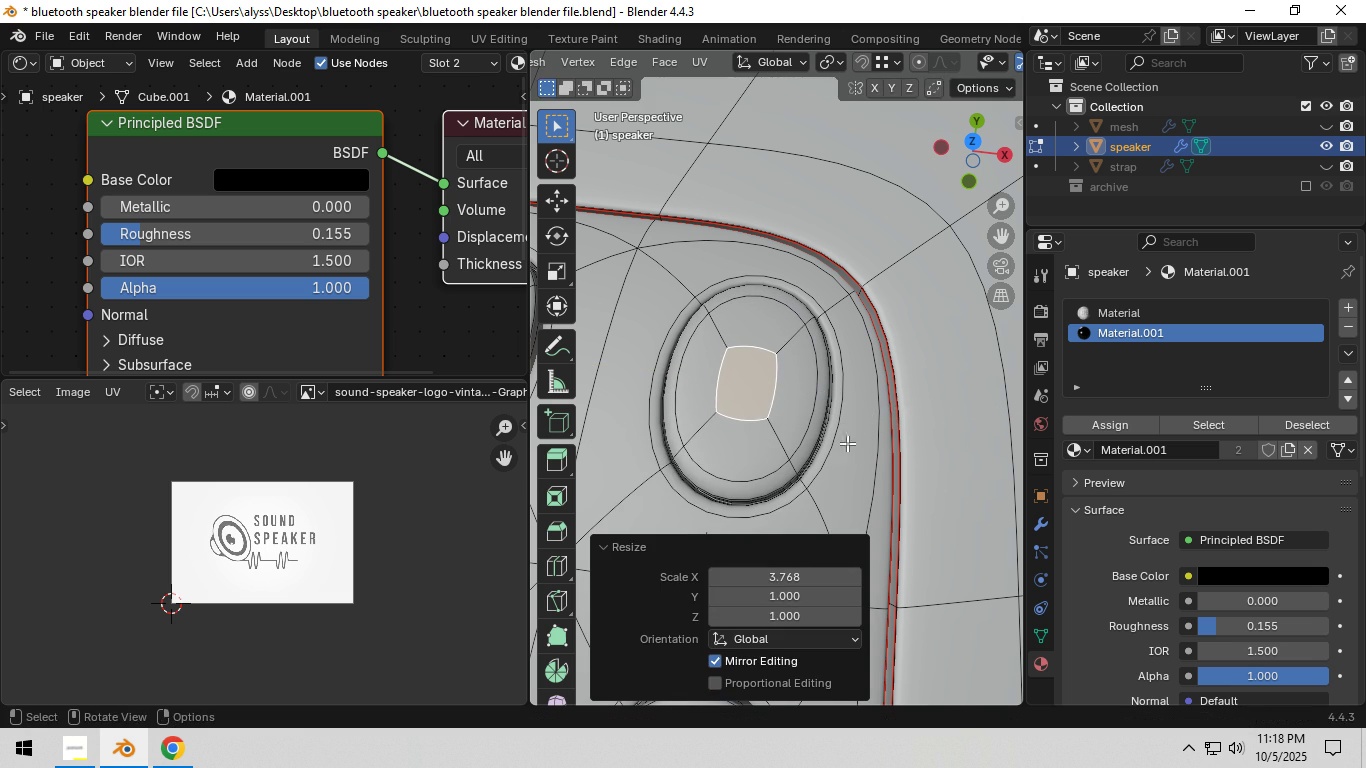 
type(sy)
 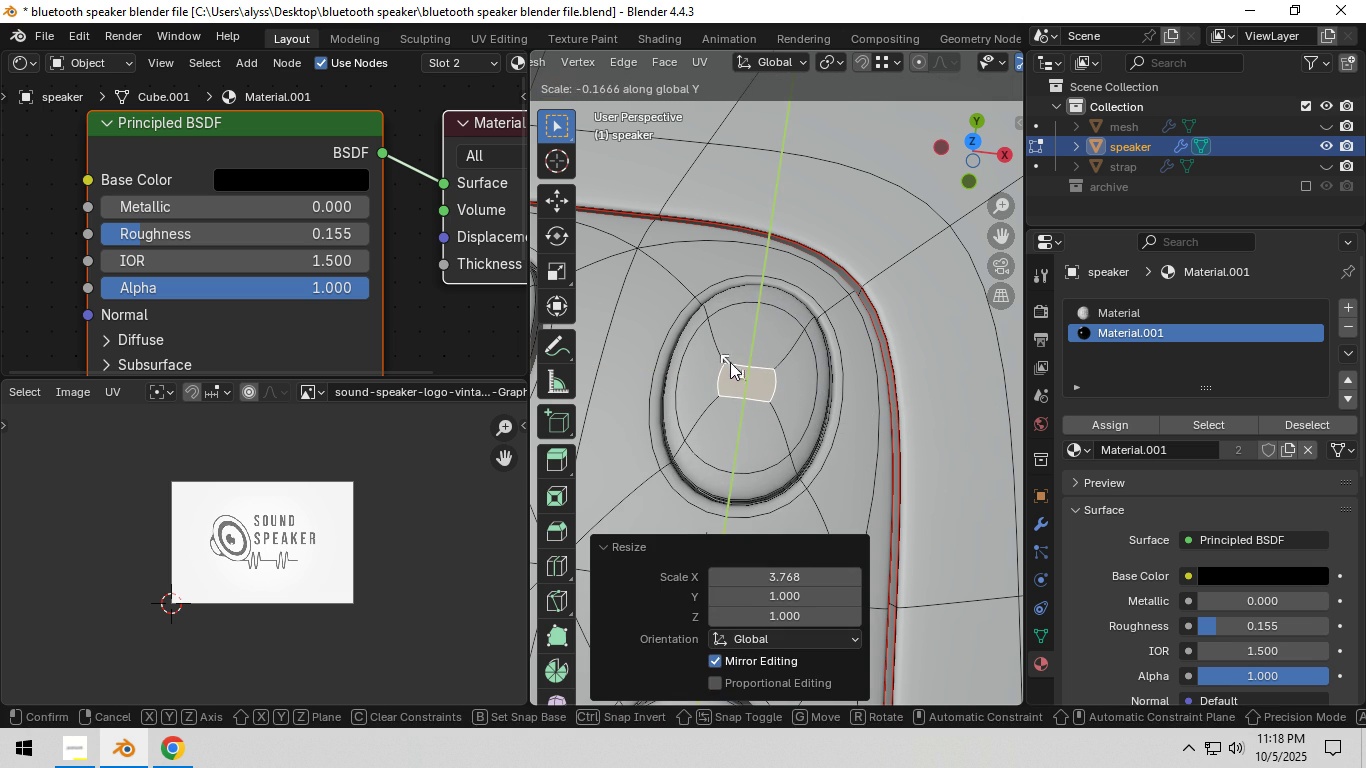 
left_click([725, 355])